 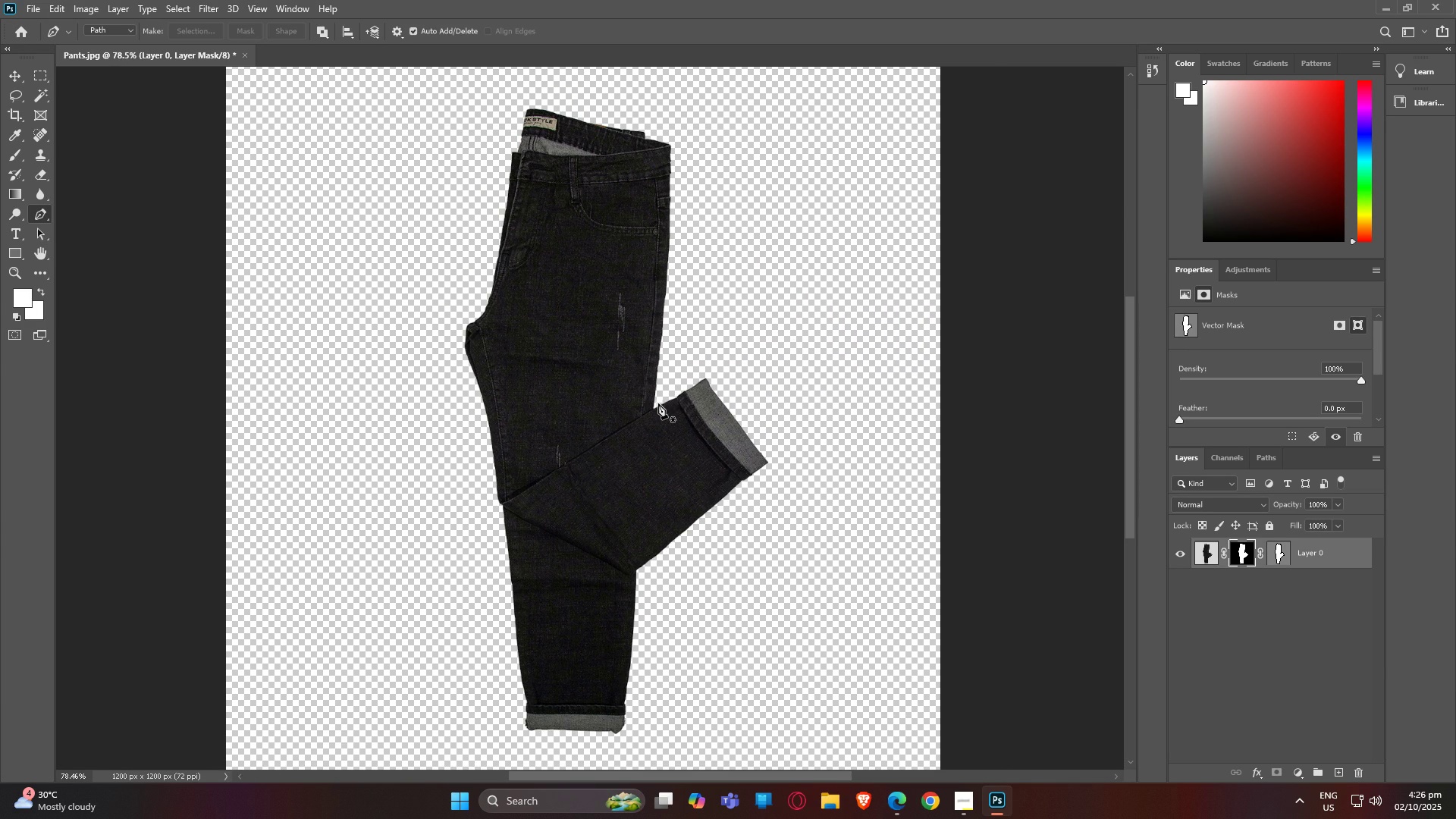 
key(Alt+AltLeft)
 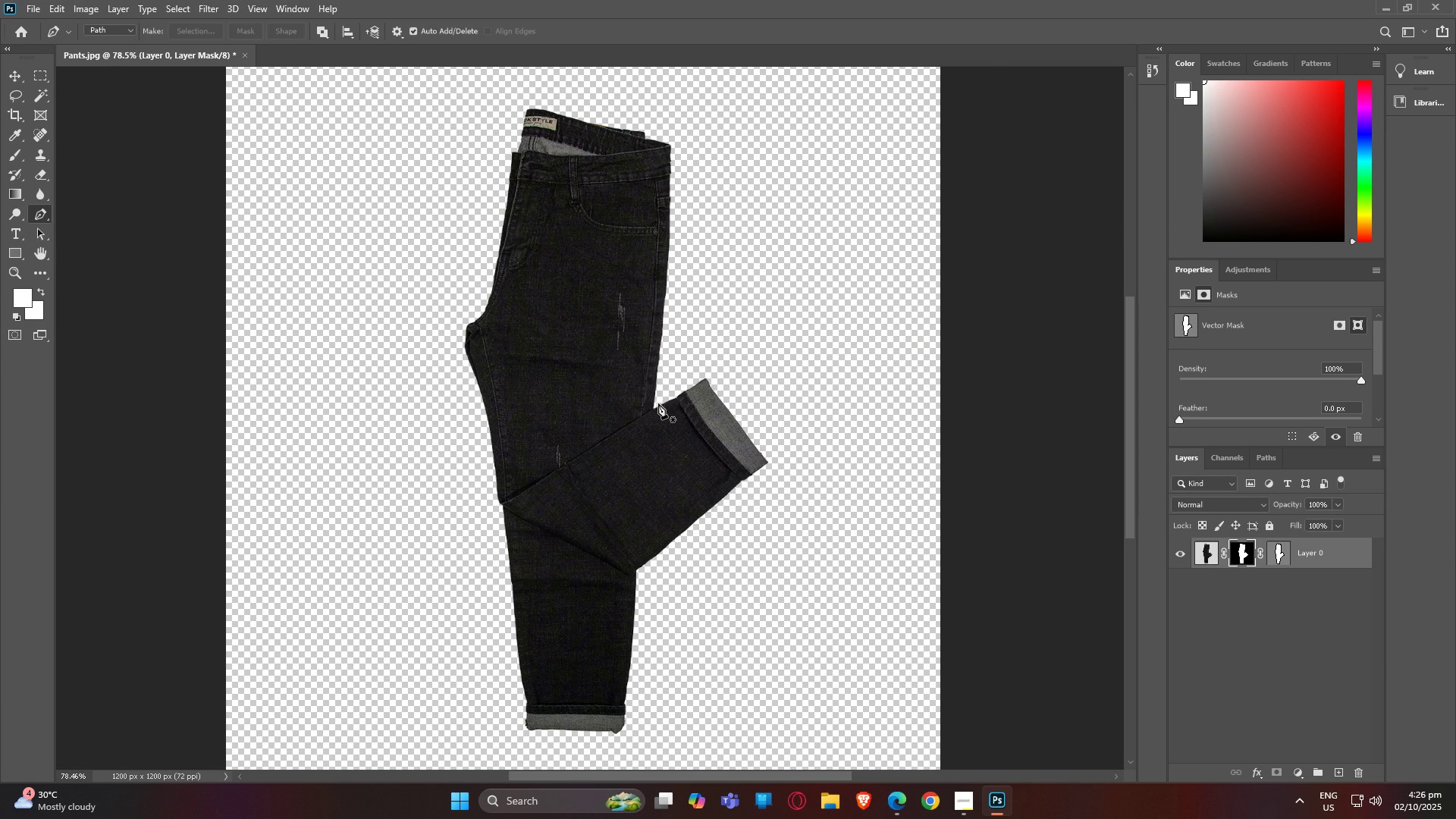 
key(Alt+AltLeft)
 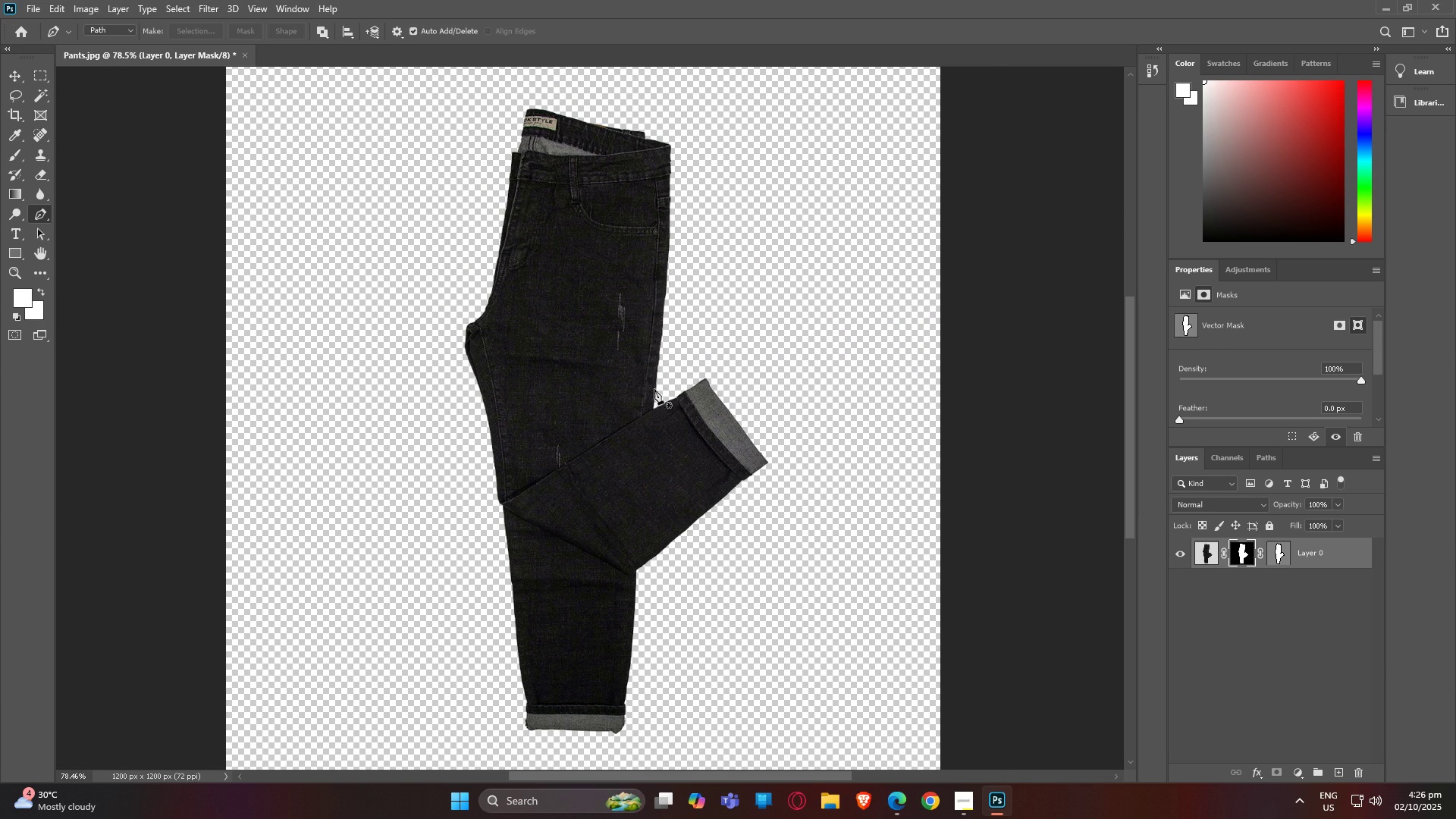 
key(Alt+AltLeft)
 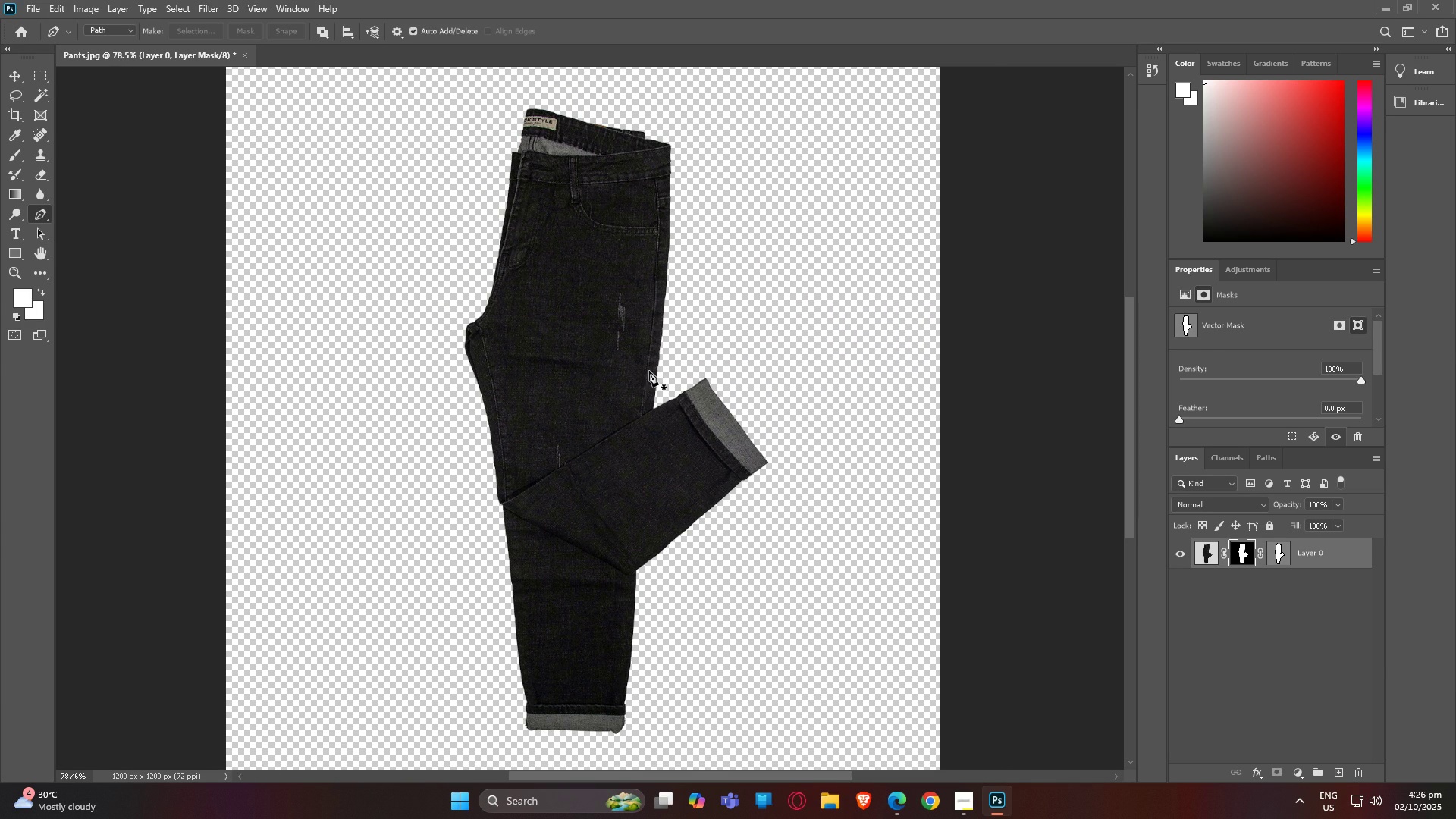 
key(Alt+AltLeft)
 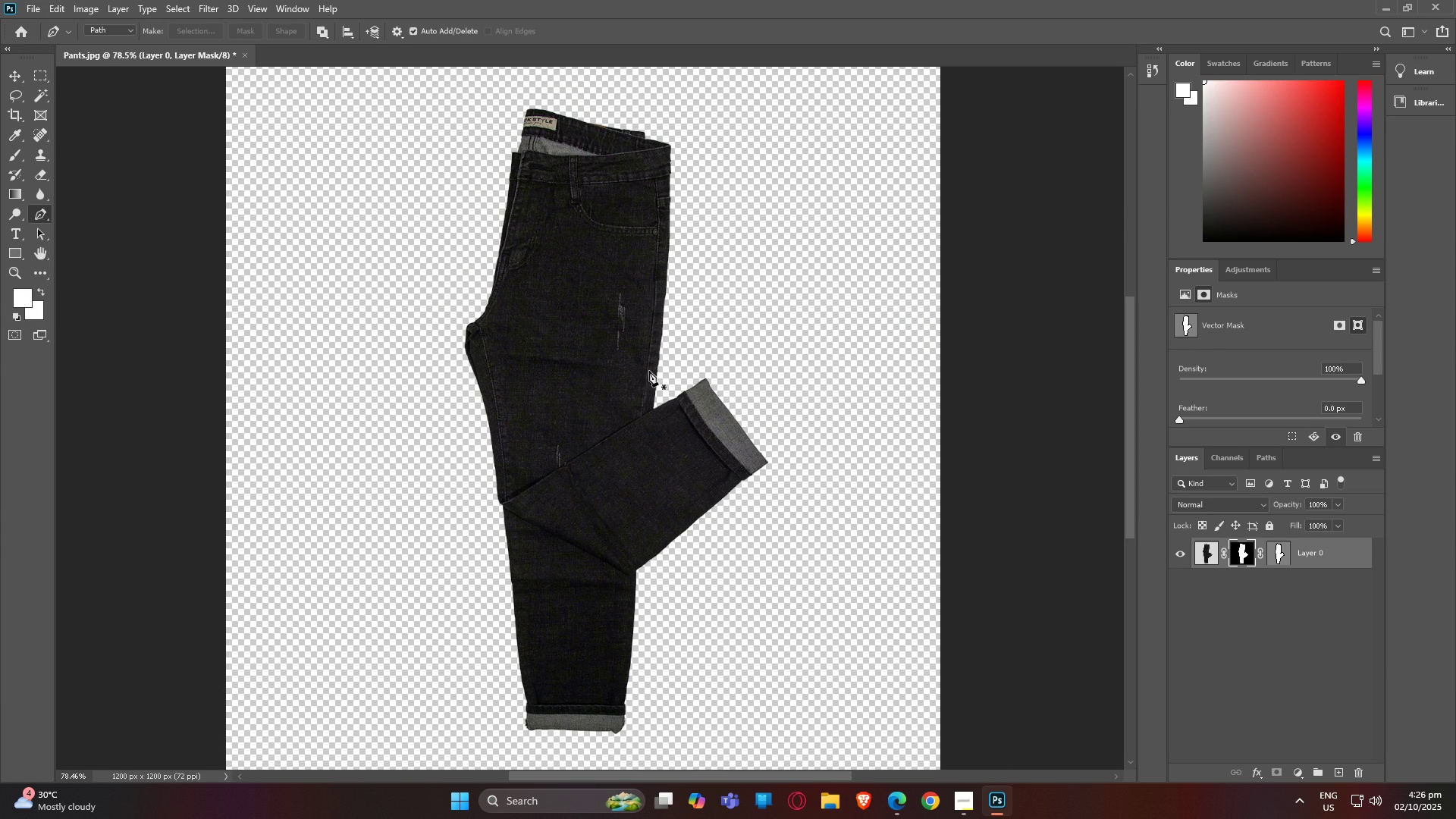 
key(Alt+AltLeft)
 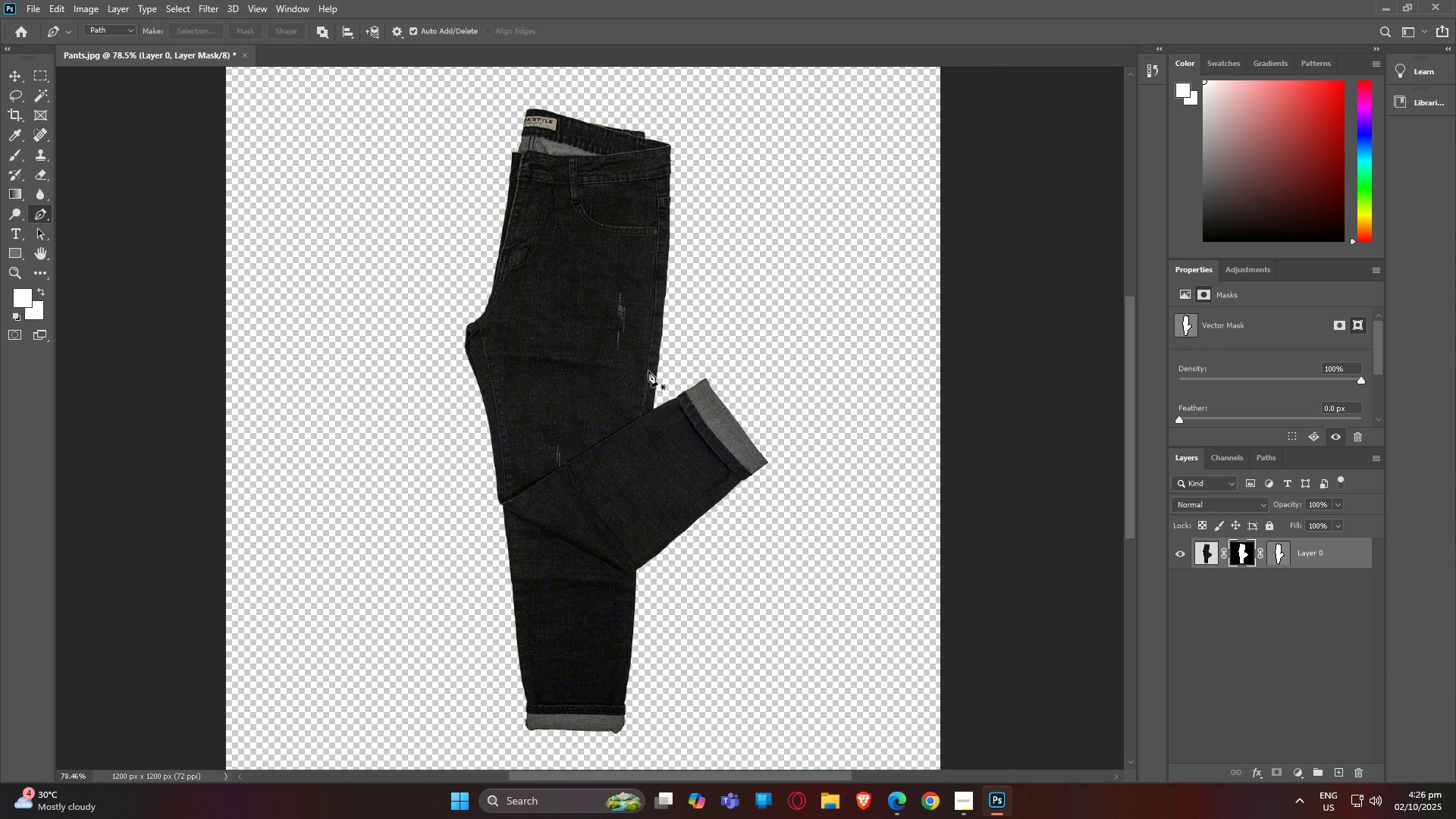 
key(Alt+AltLeft)
 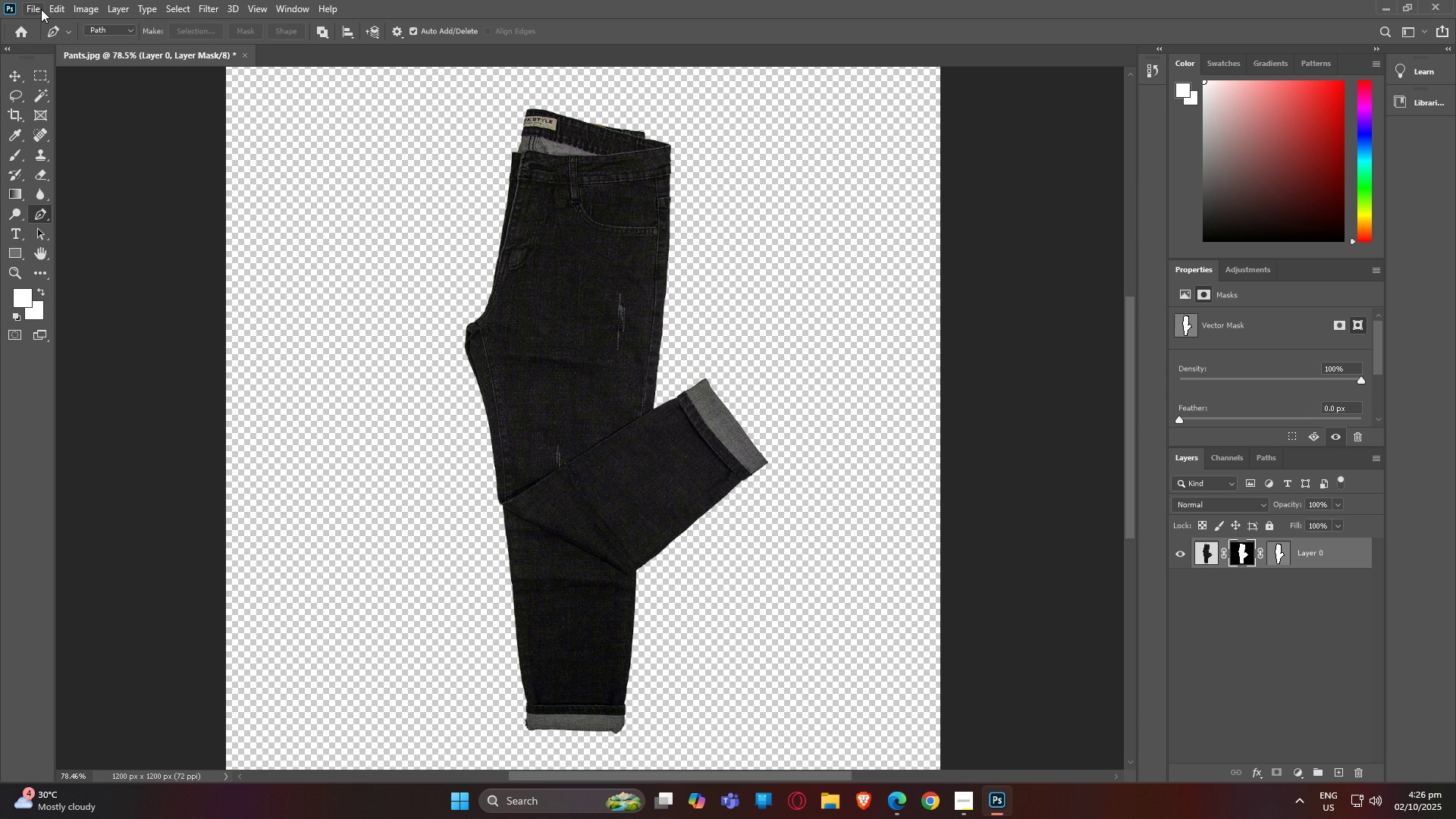 
left_click([41, 9])
 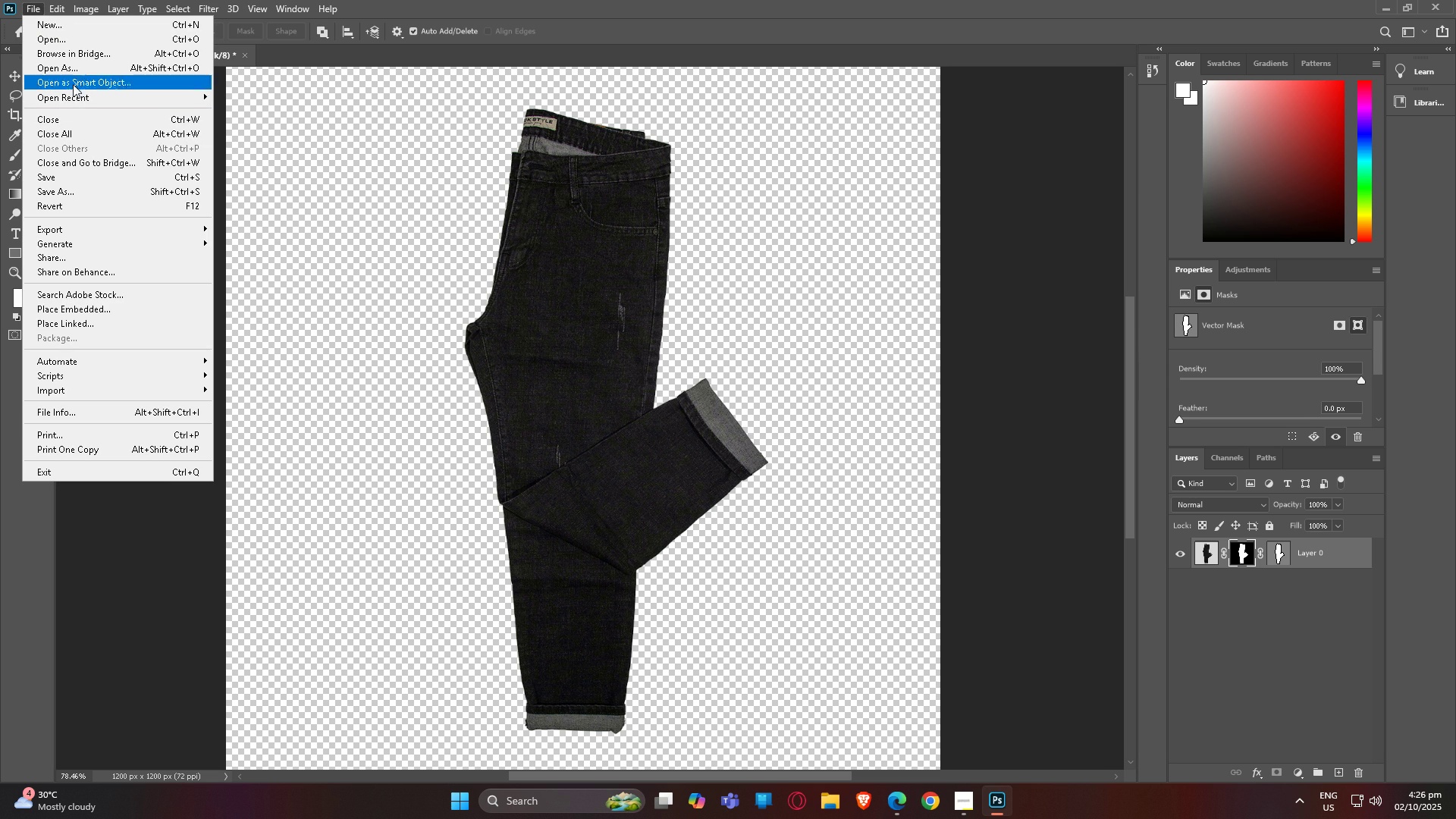 
left_click([77, 230])
 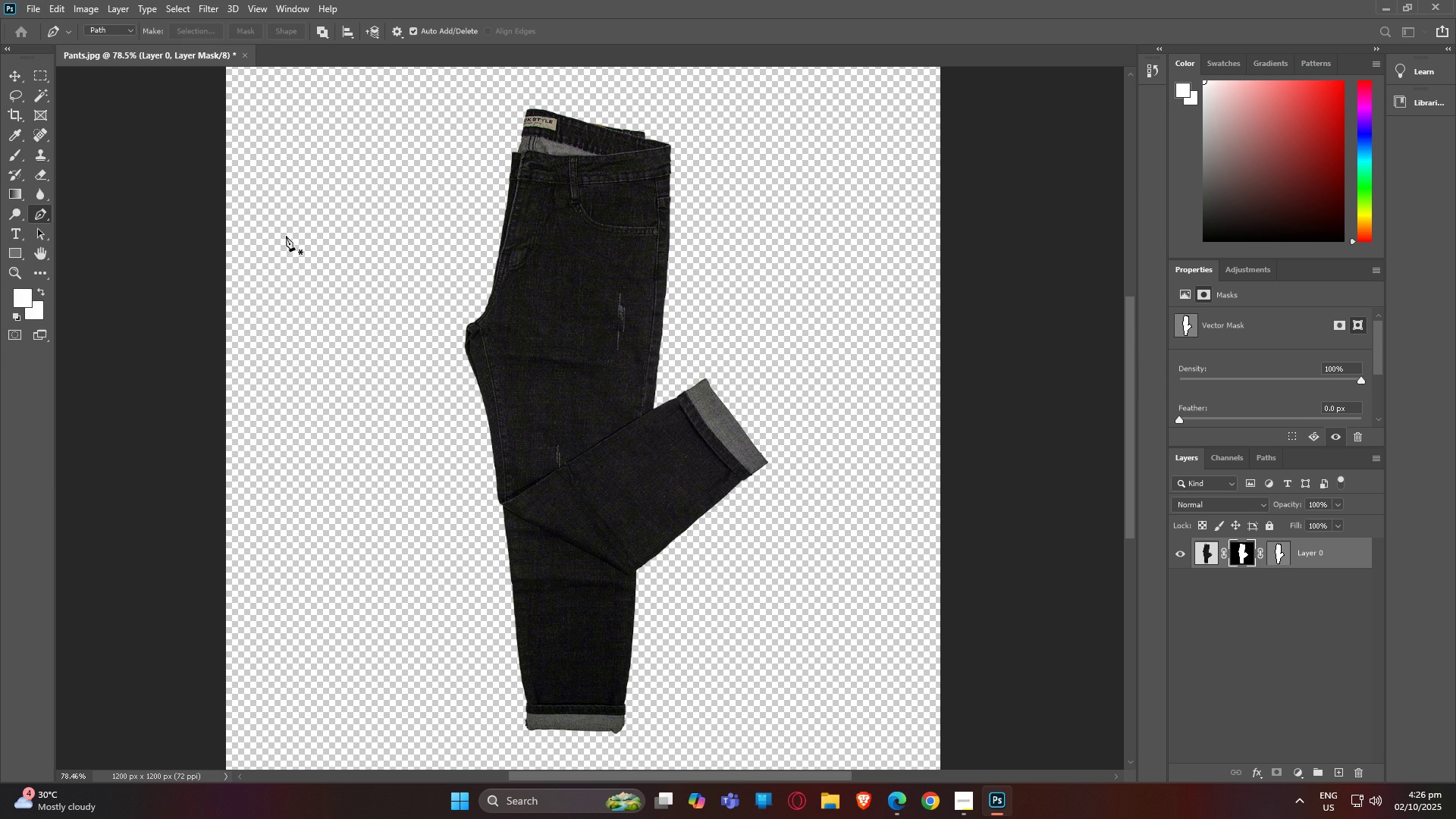 
left_click([286, 236])
 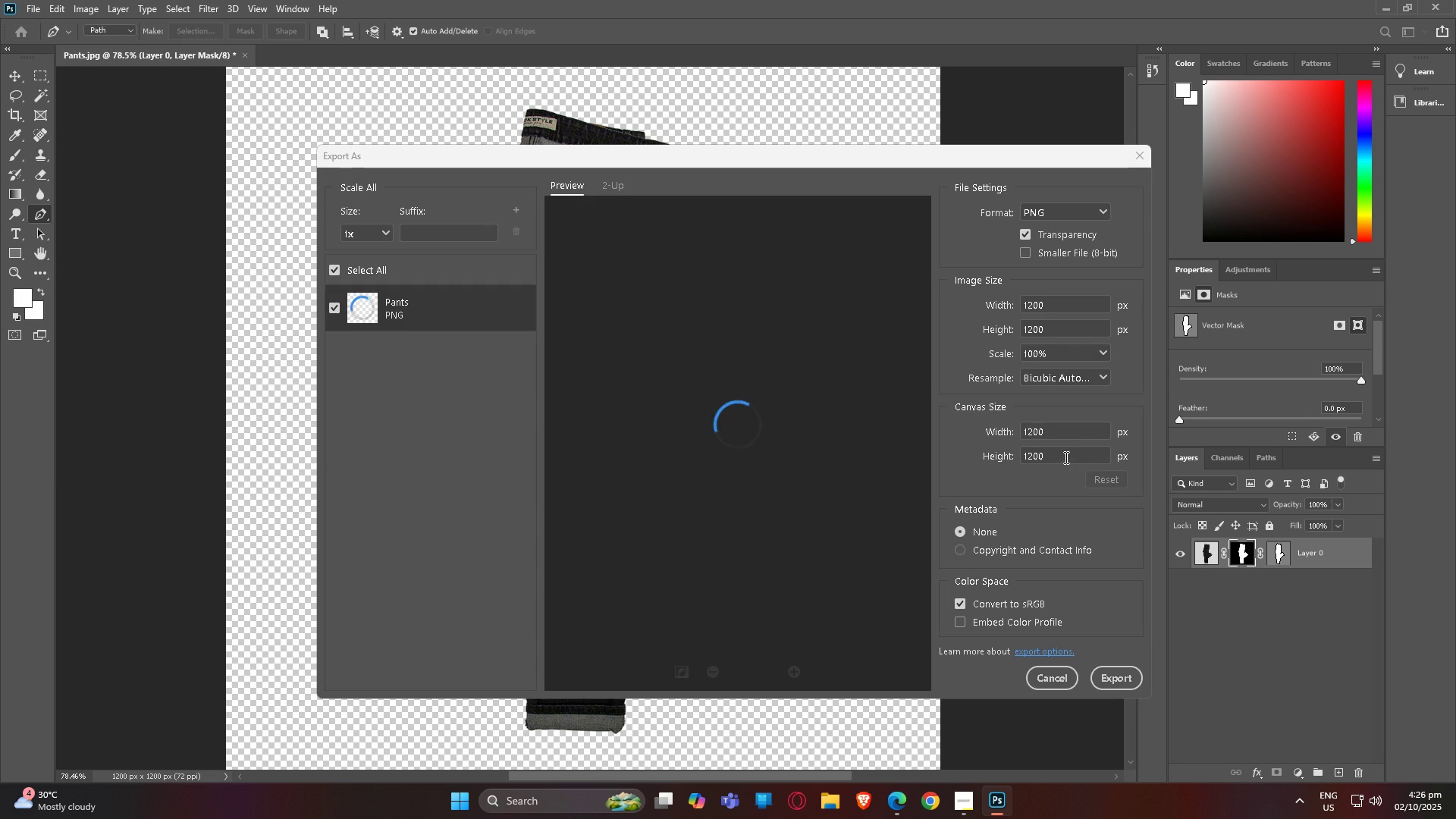 
left_click([1063, 381])
 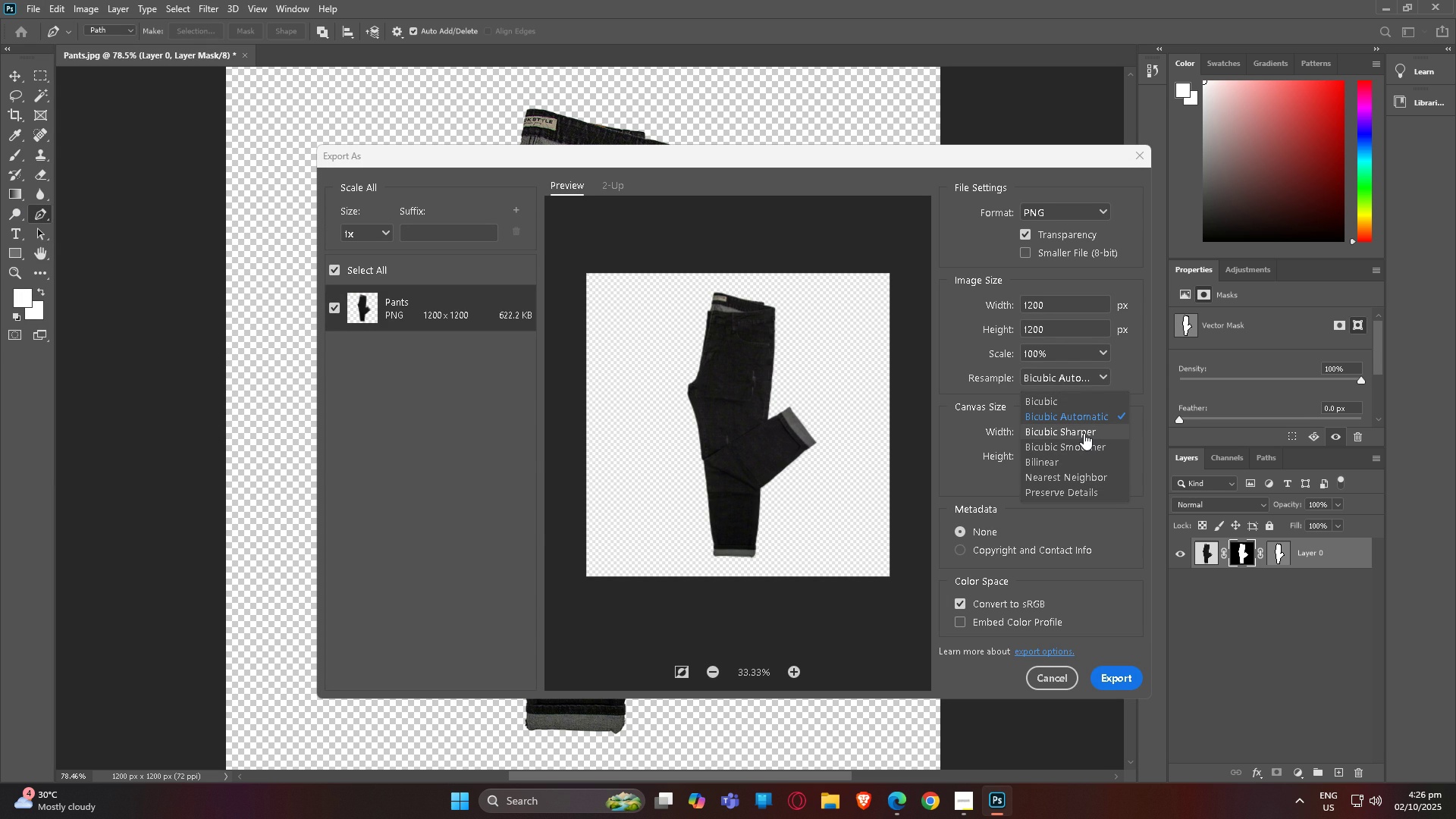 
wait(7.76)
 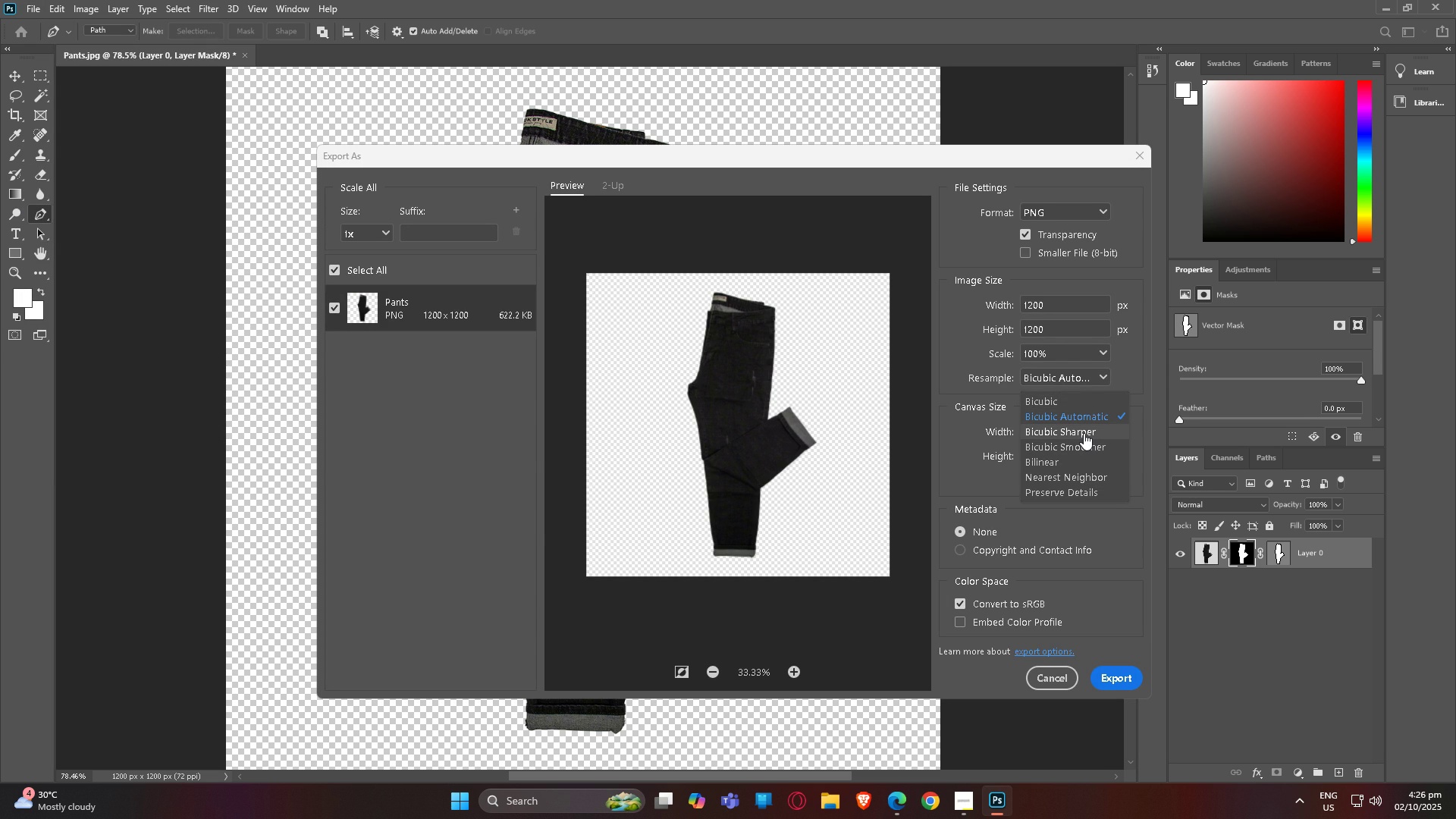 
left_click([1084, 435])
 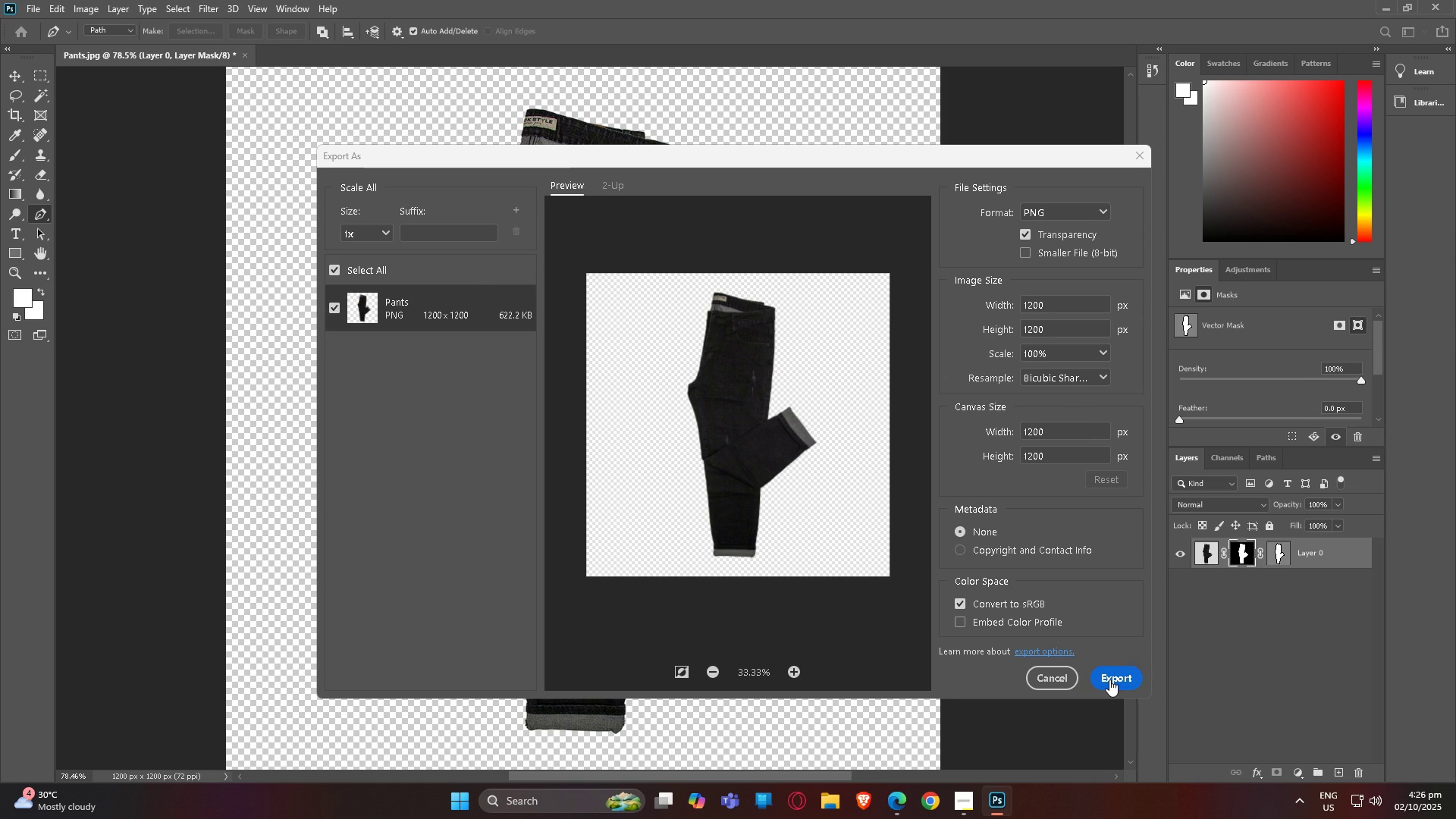 
left_click([1110, 679])
 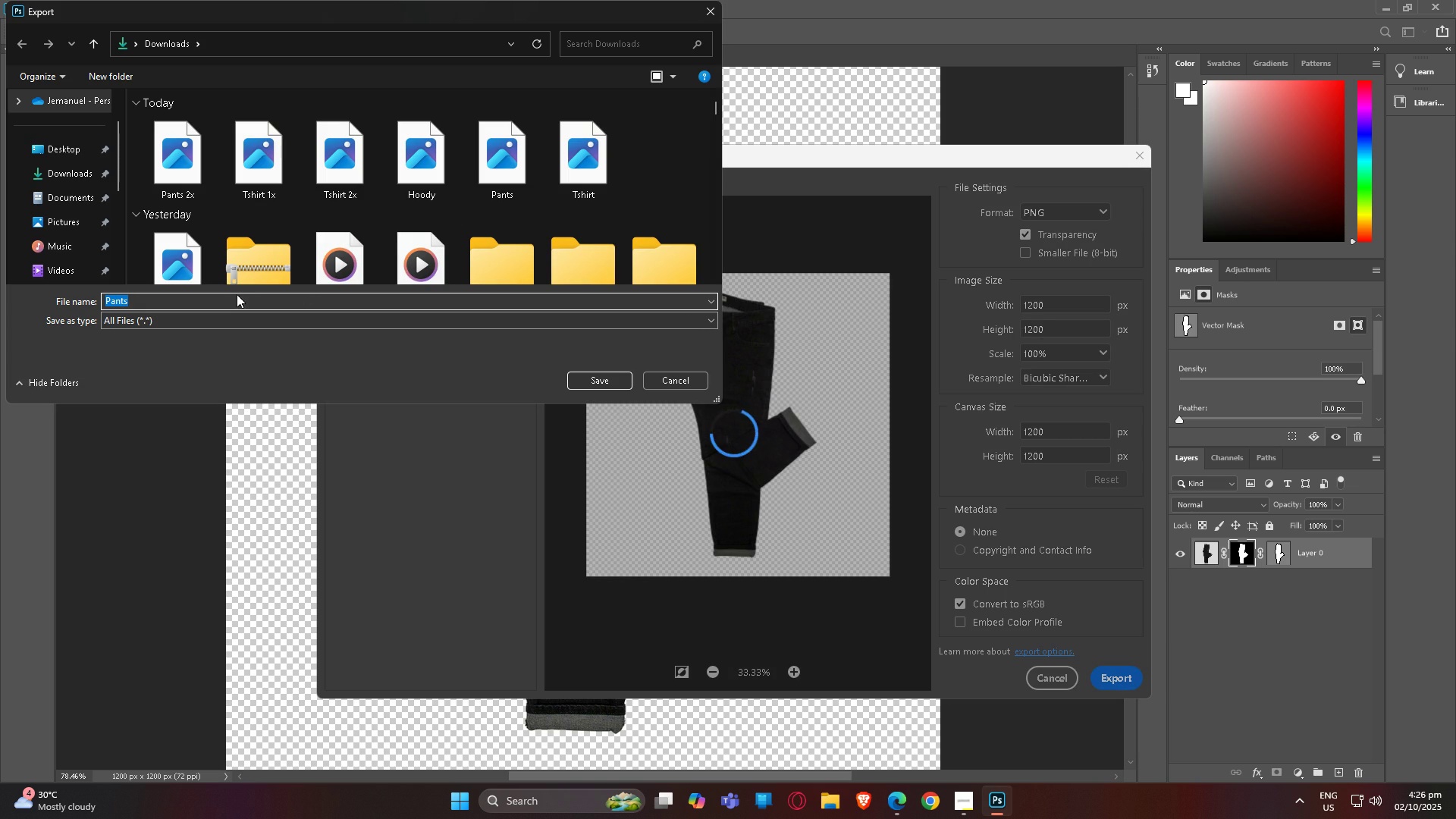 
left_click([225, 297])
 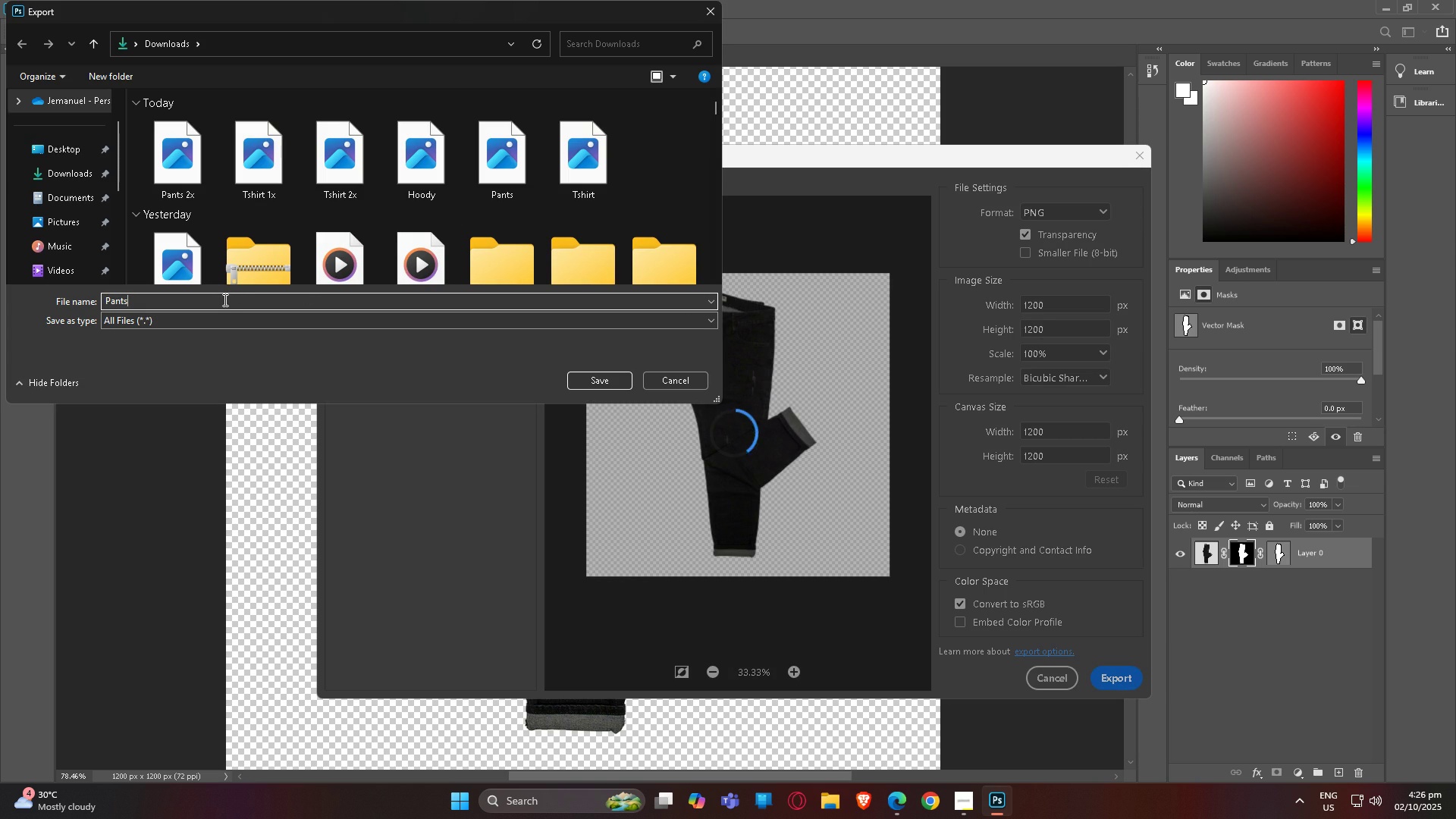 
left_click([224, 300])
 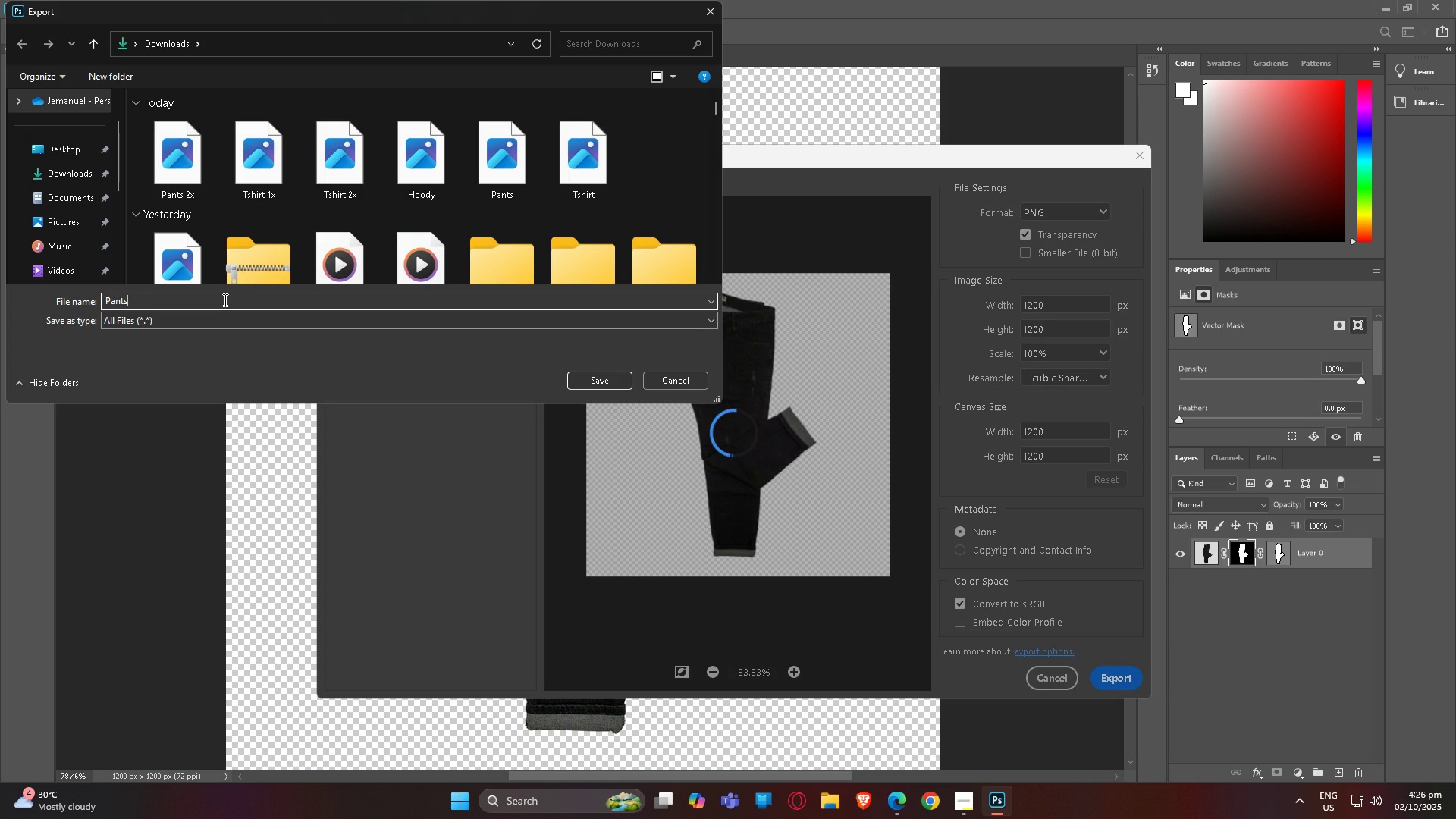 
type( 1x)
 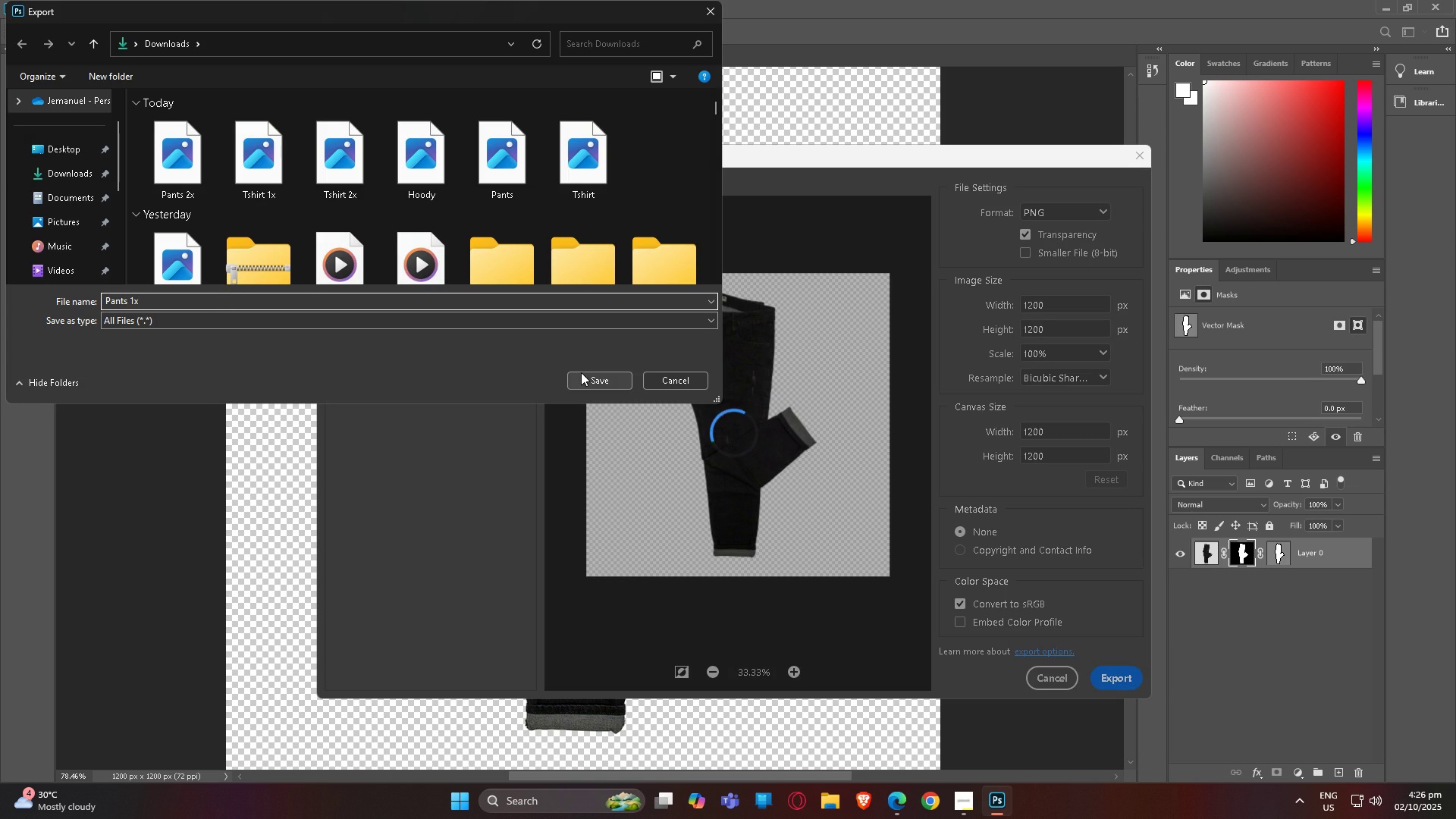 
left_click([601, 381])
 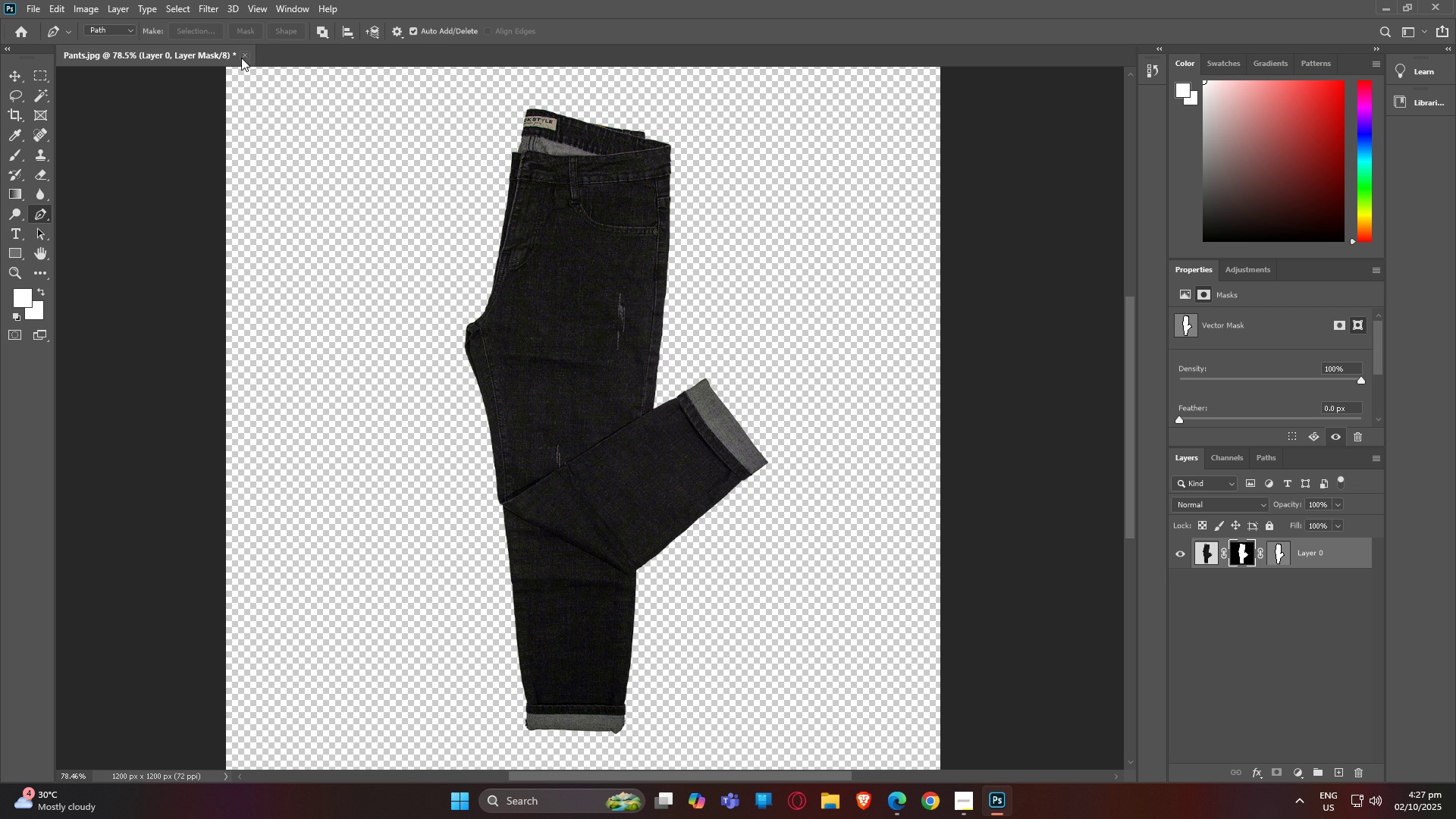 
wait(13.67)
 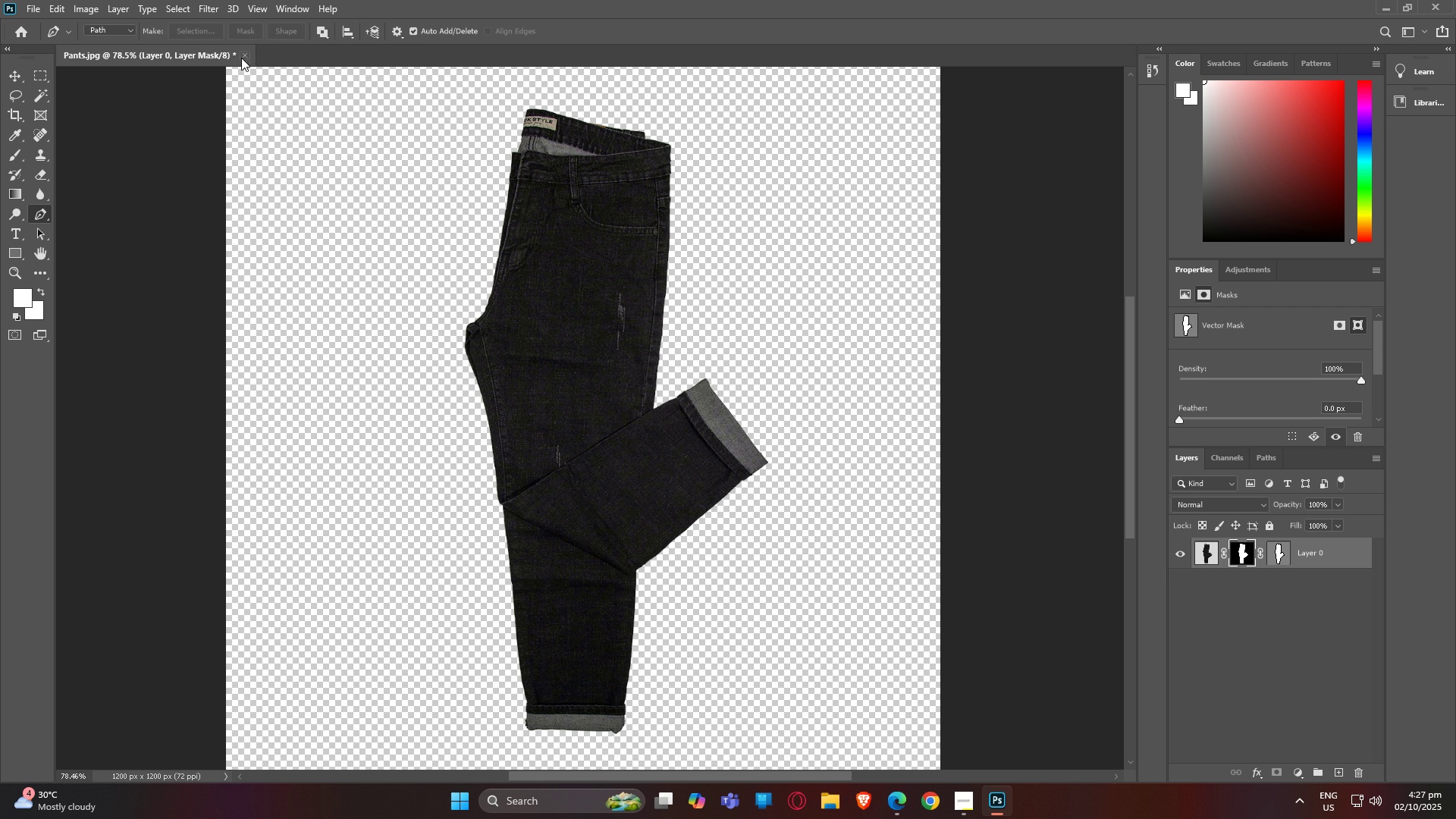 
left_click([244, 54])
 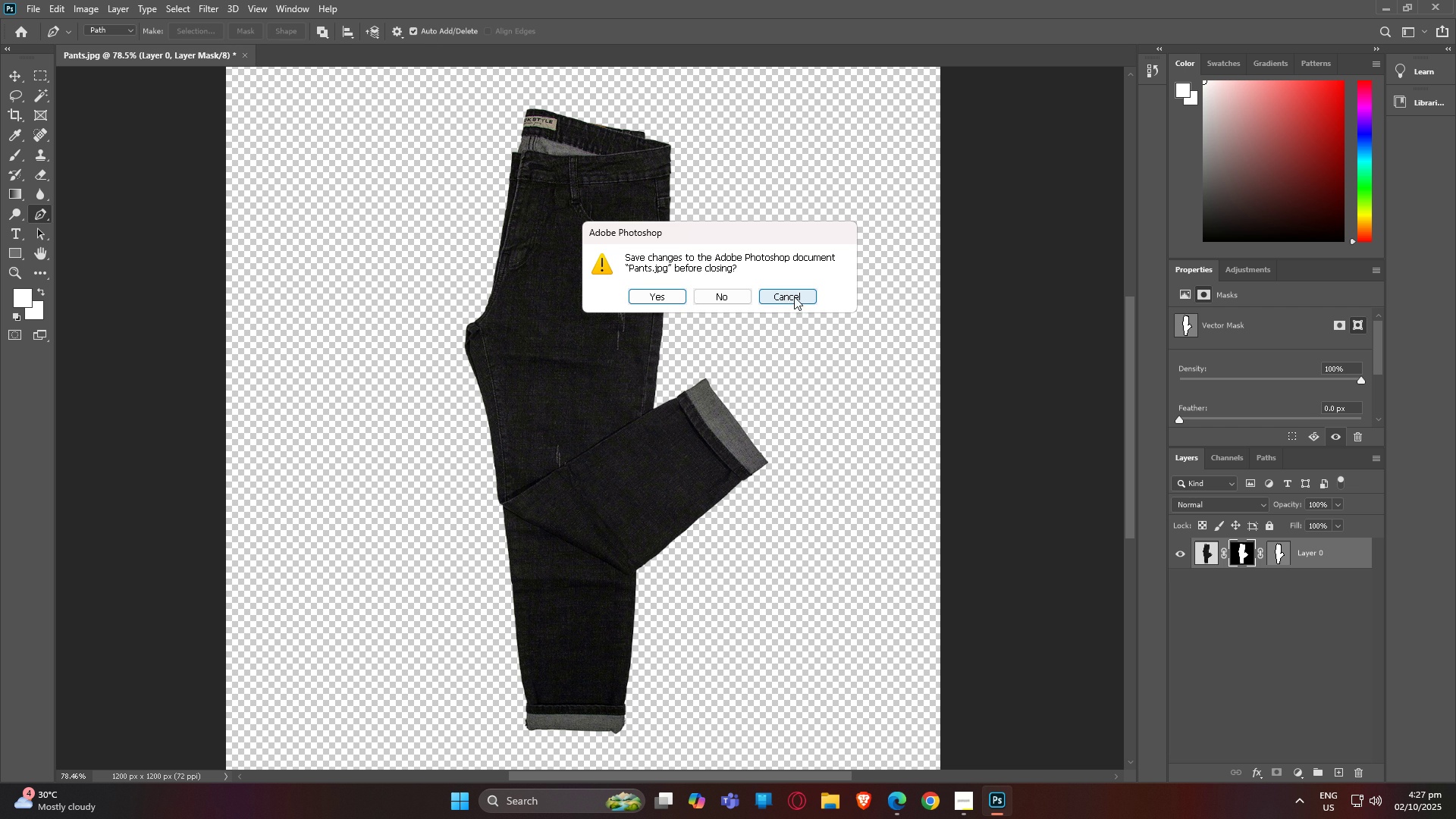 
left_click([744, 297])
 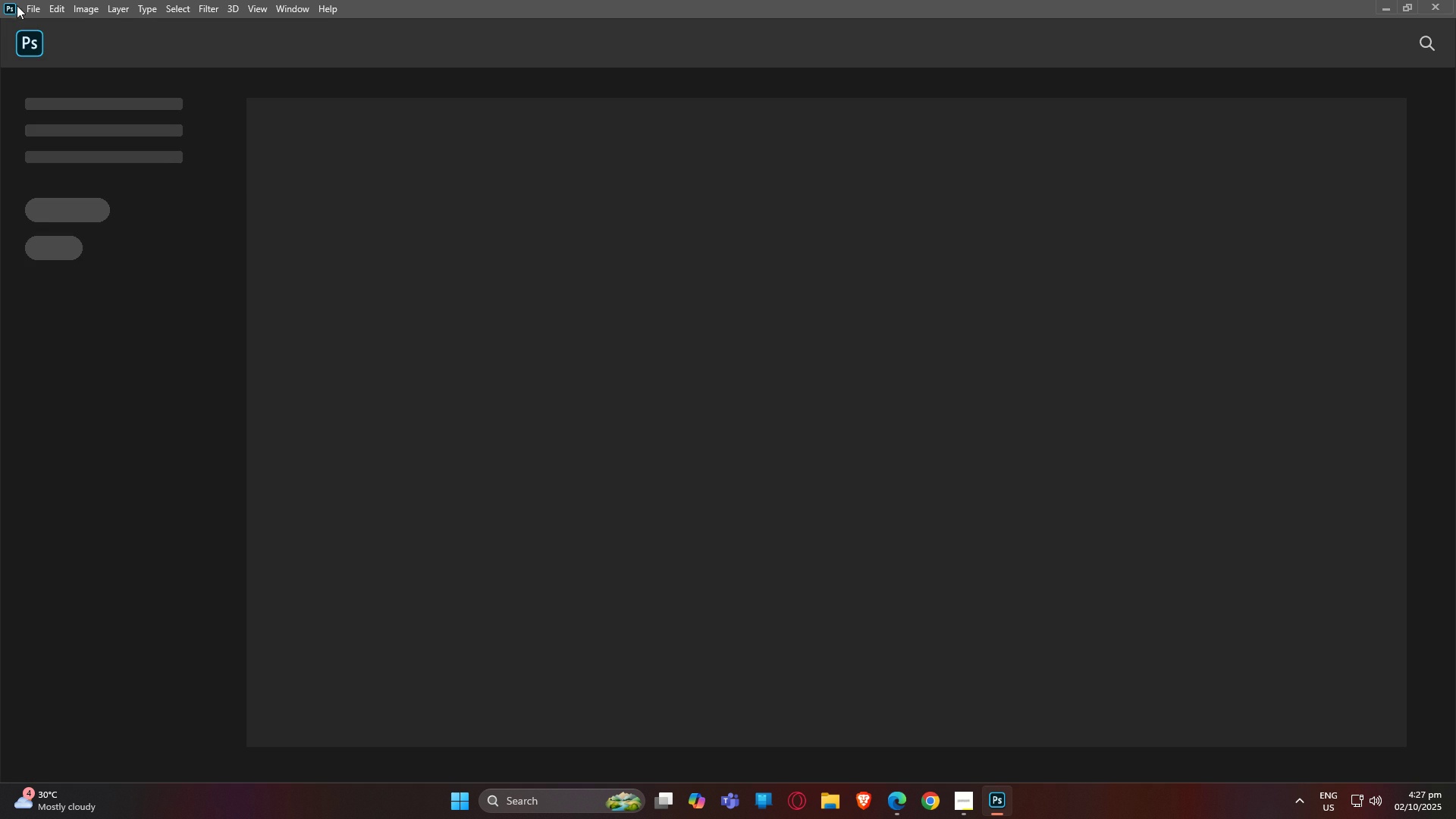 
left_click([30, 7])
 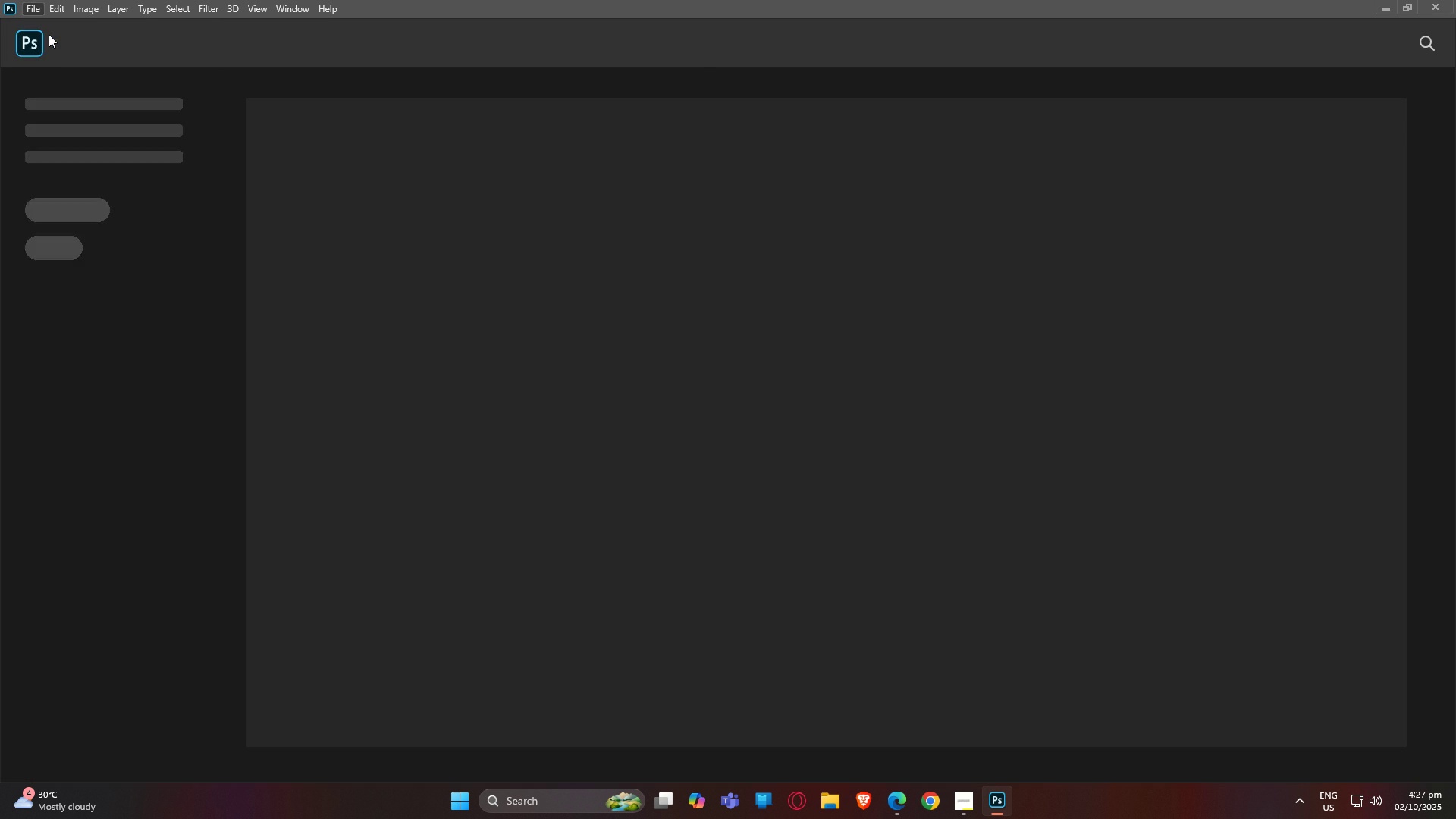 
left_click([49, 34])
 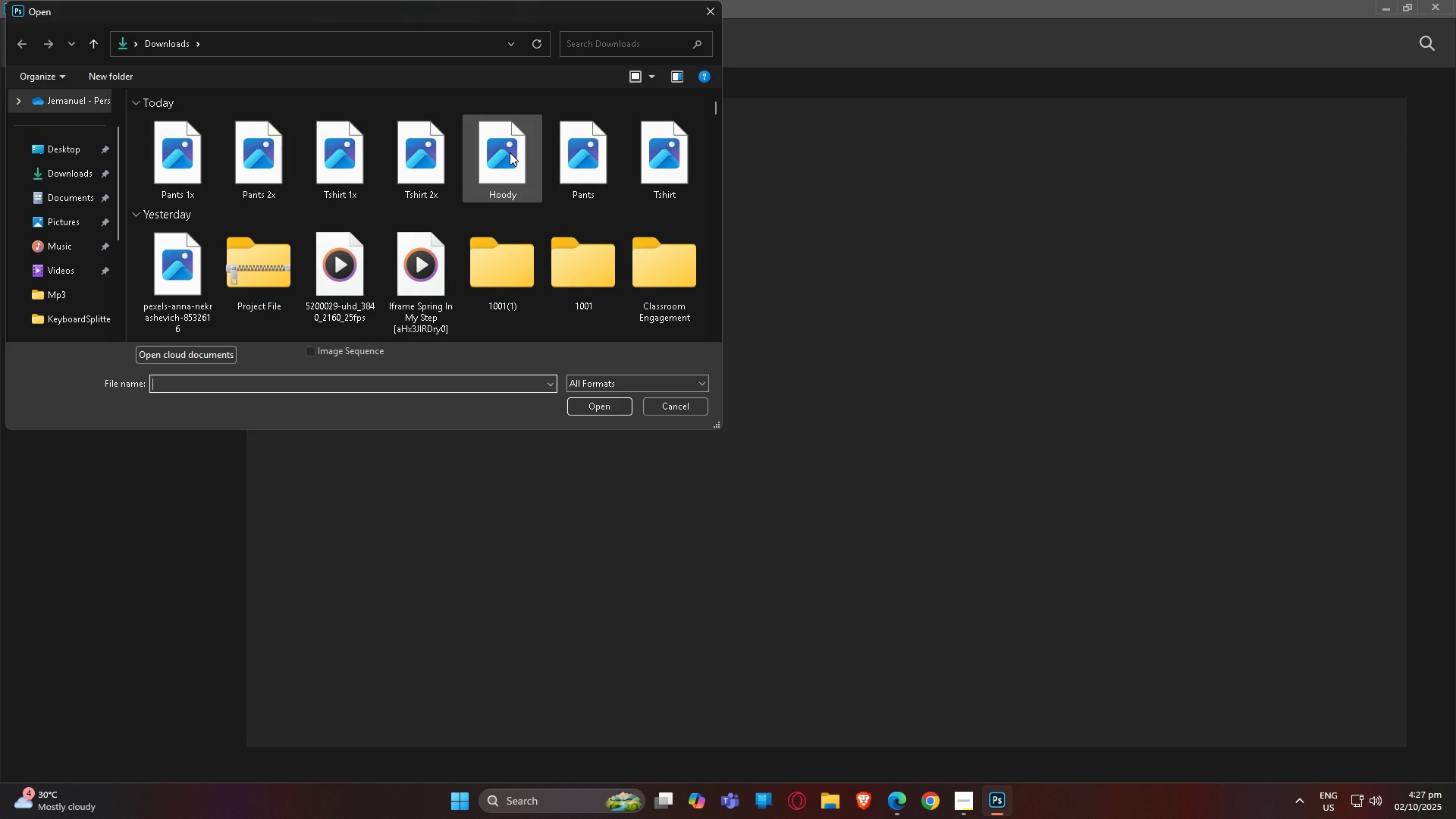 
double_click([511, 152])